 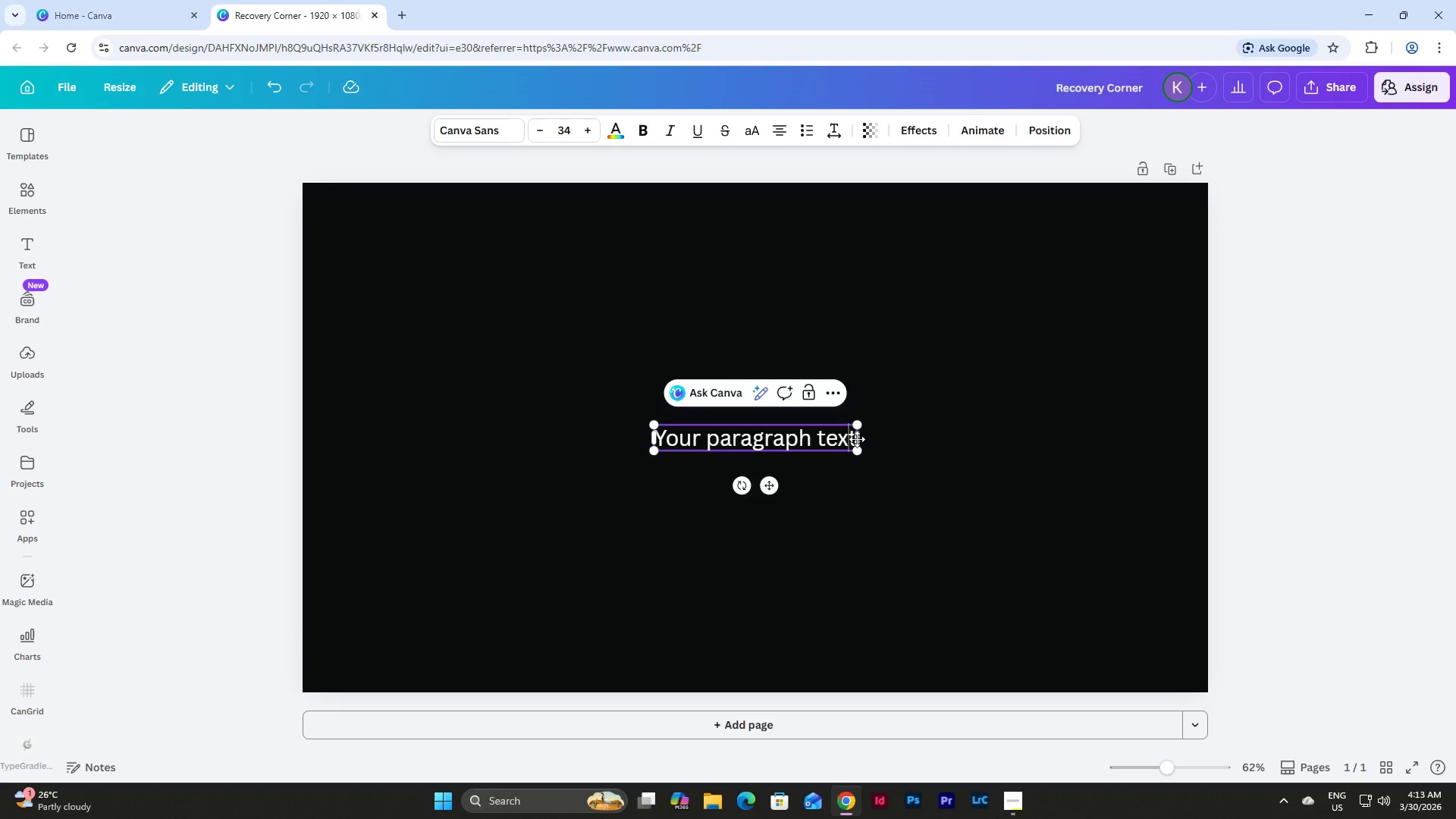 
left_click_drag(start_coordinate=[861, 442], to_coordinate=[968, 451])
 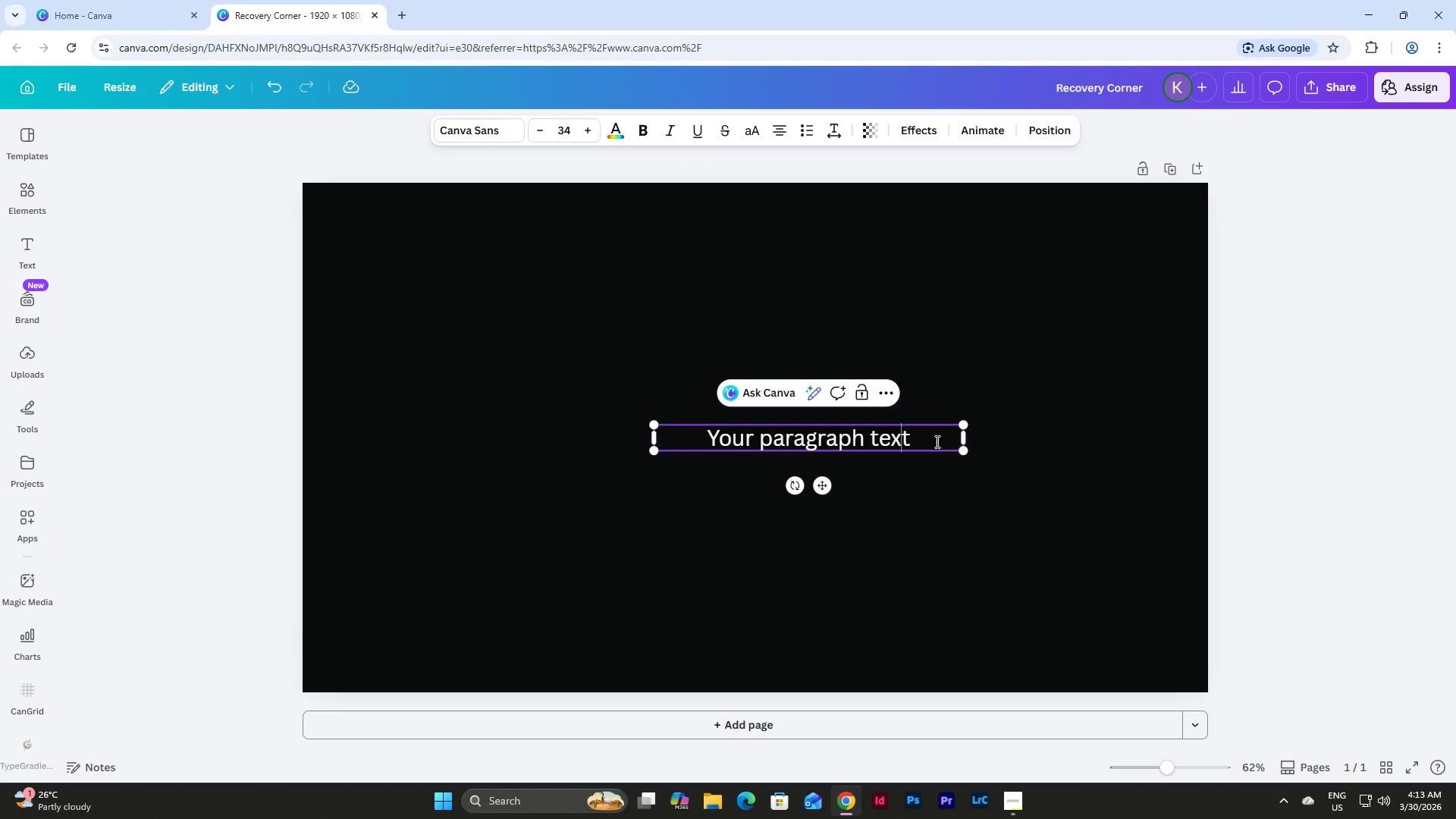 
left_click([934, 440])
 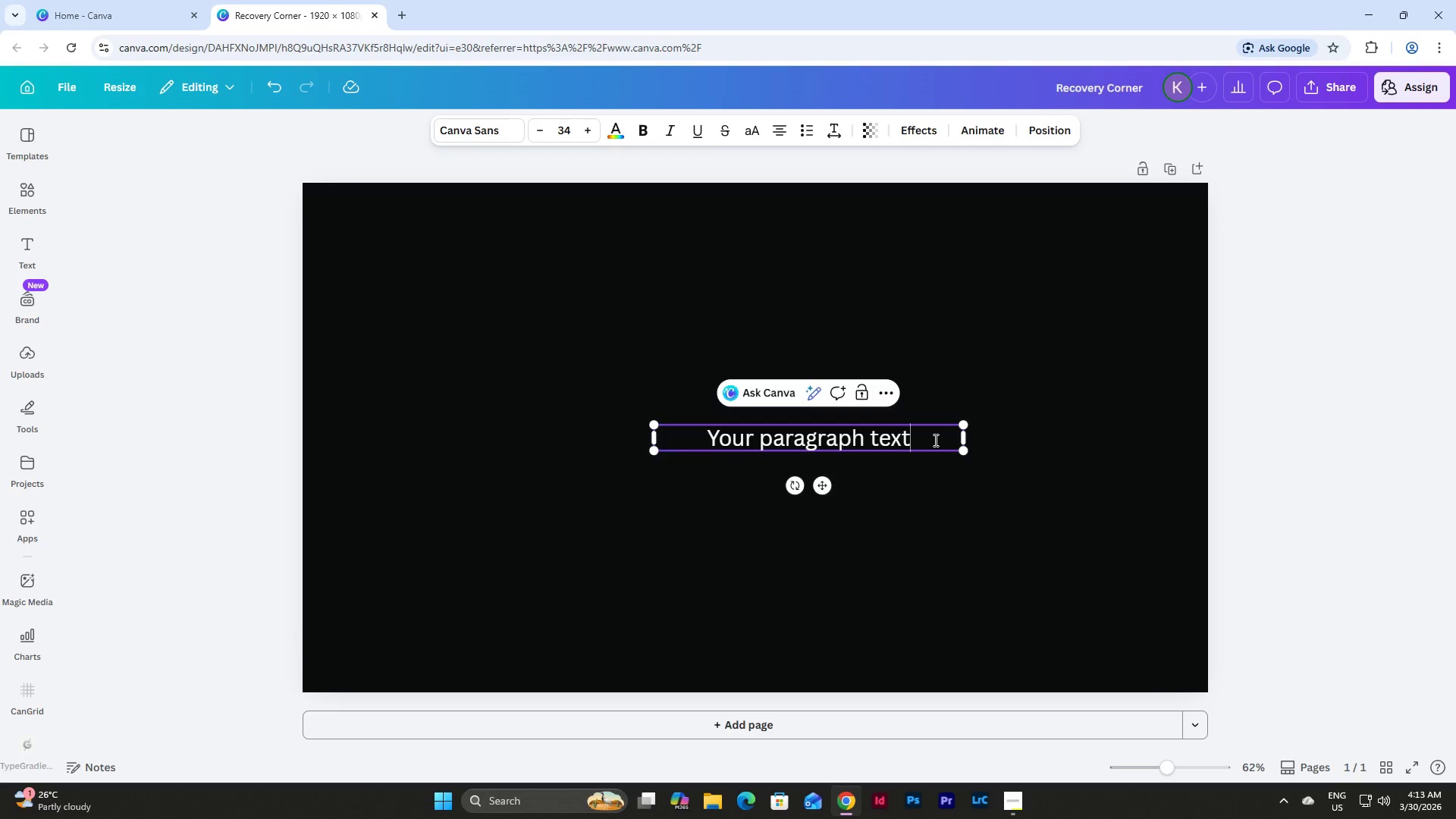 
left_click_drag(start_coordinate=[934, 440], to_coordinate=[669, 444])
 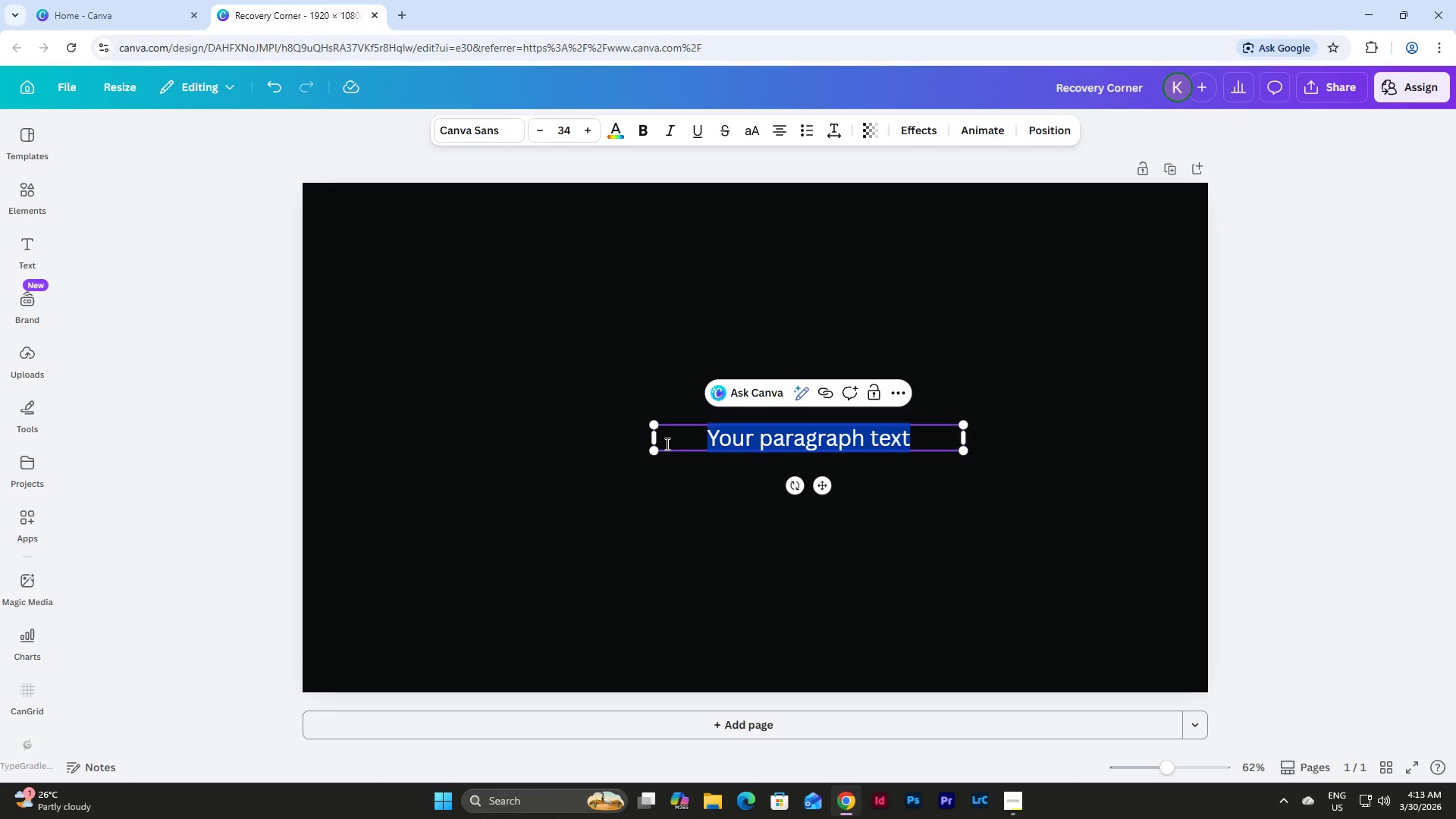 
type(RECOVERT)
key(Backspace)
type(Y CORNER)
 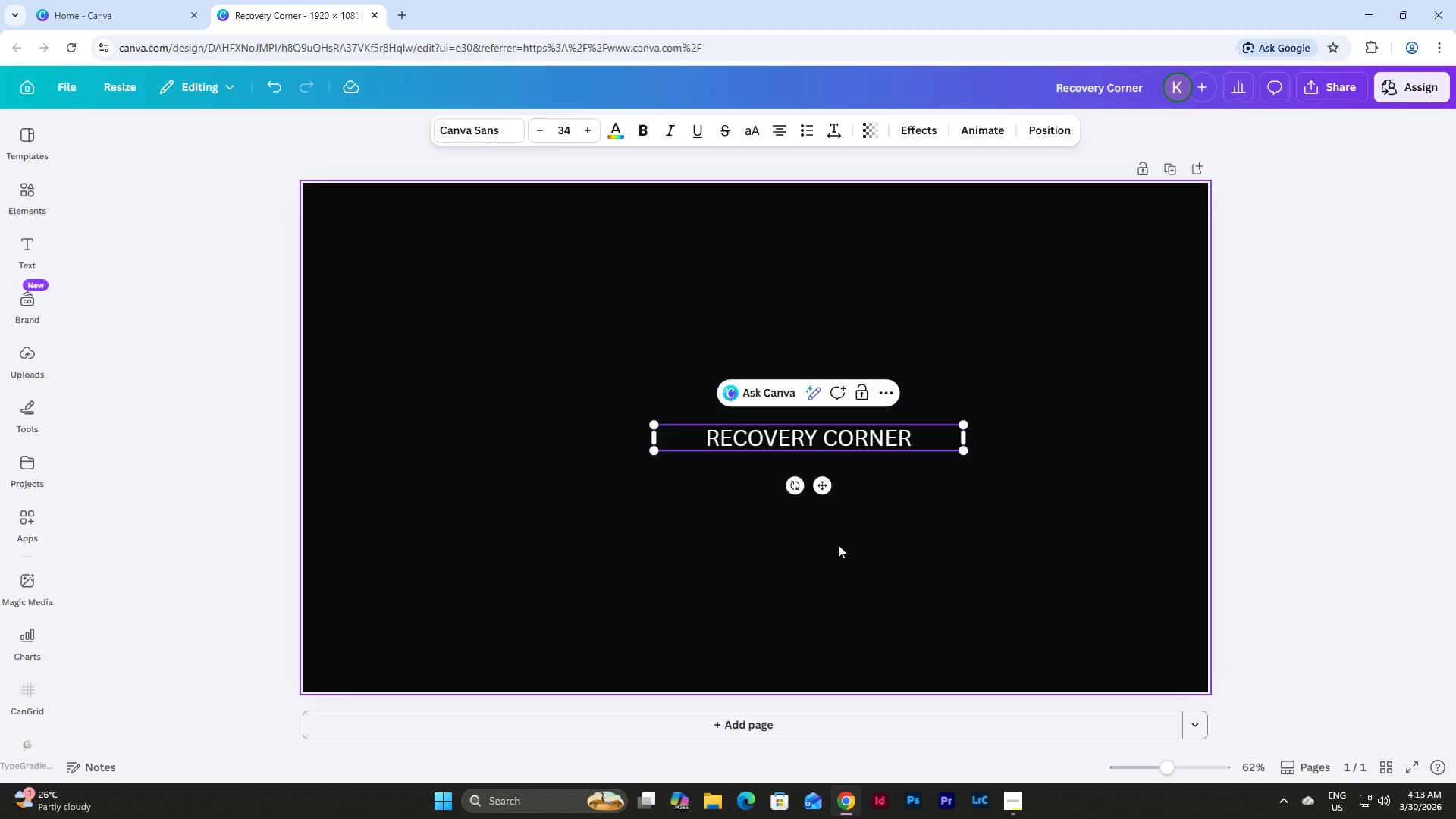 
double_click([824, 447])
 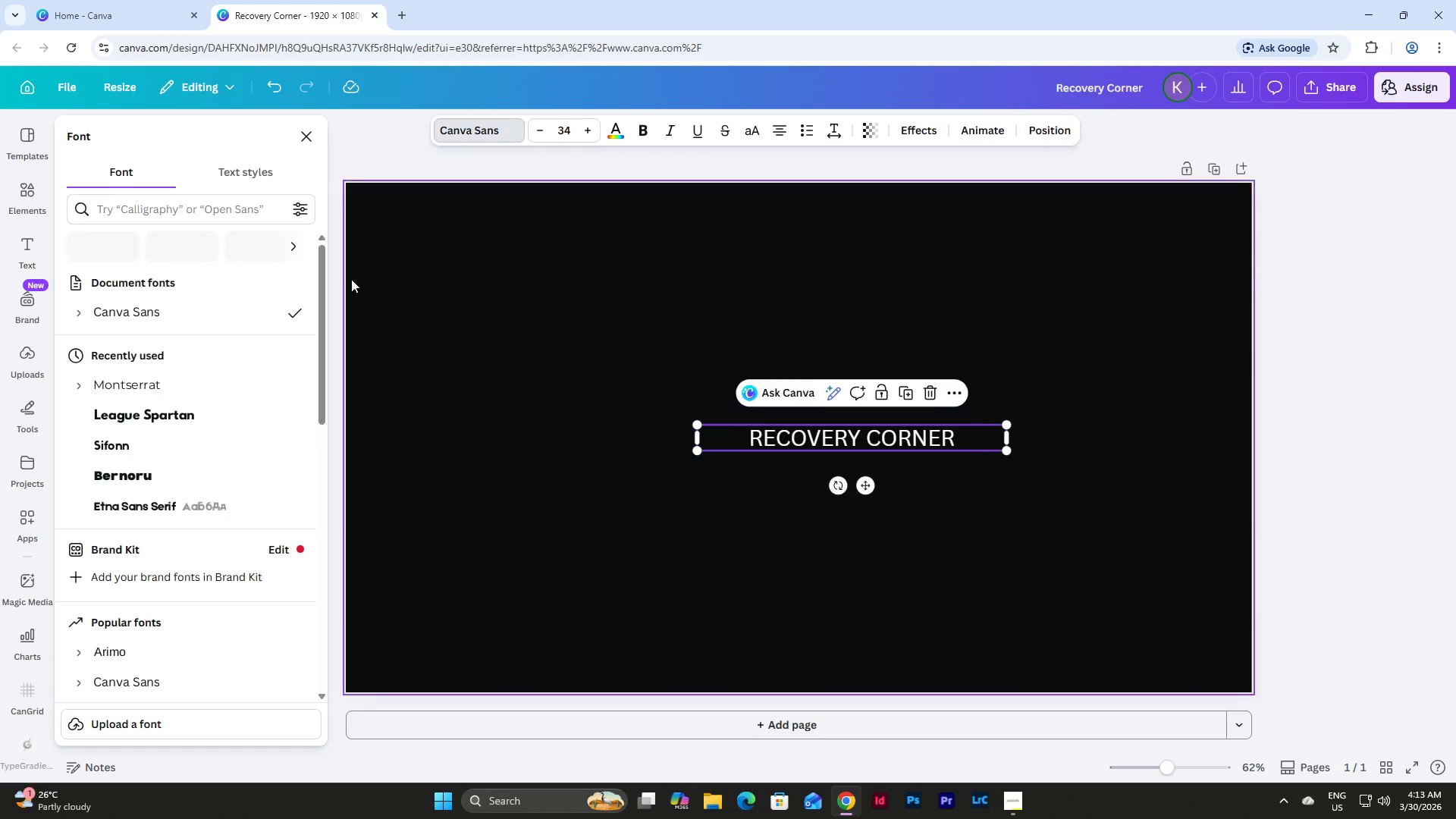 
left_click([209, 418])
 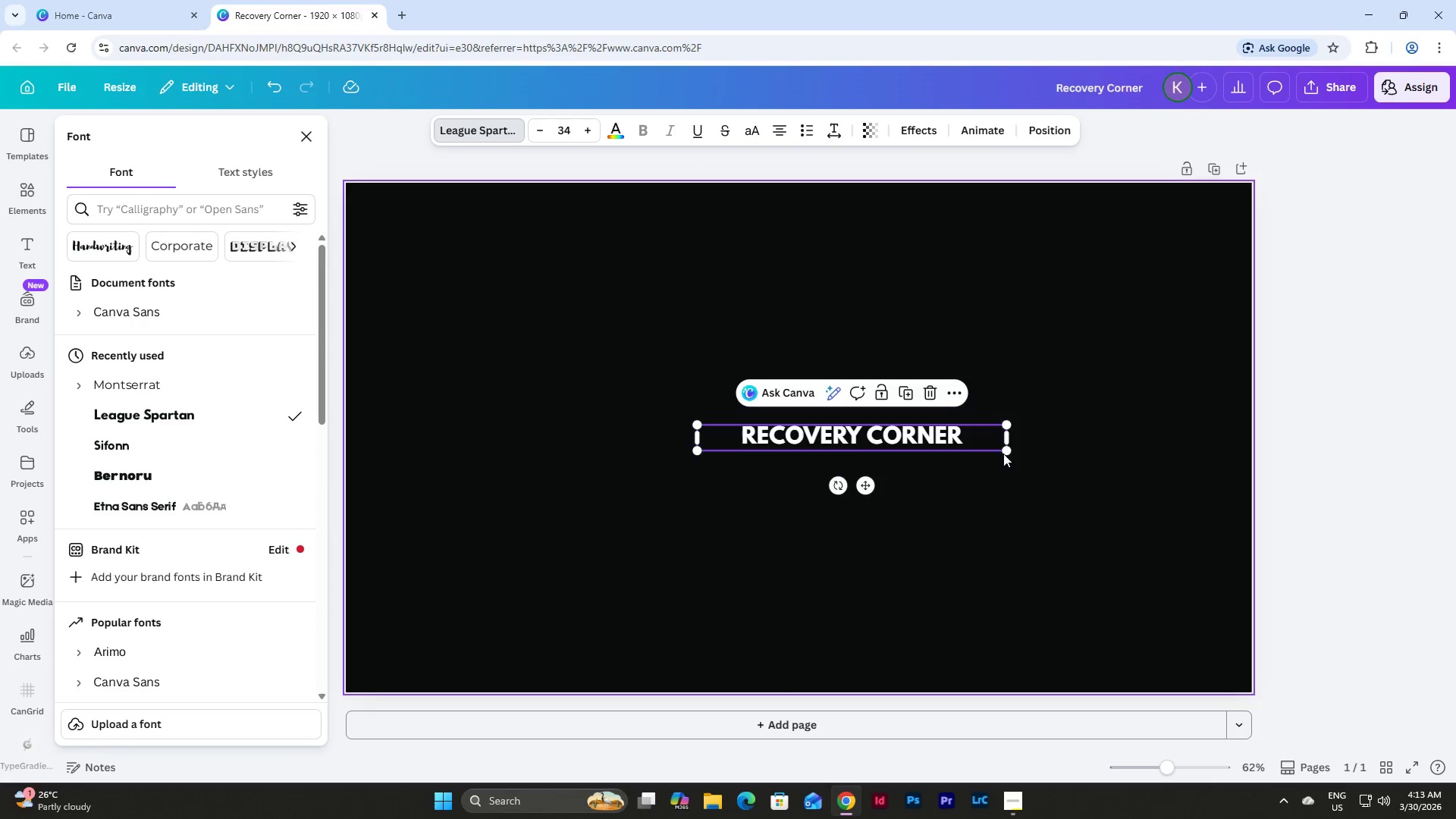 
left_click_drag(start_coordinate=[1009, 450], to_coordinate=[1110, 500])
 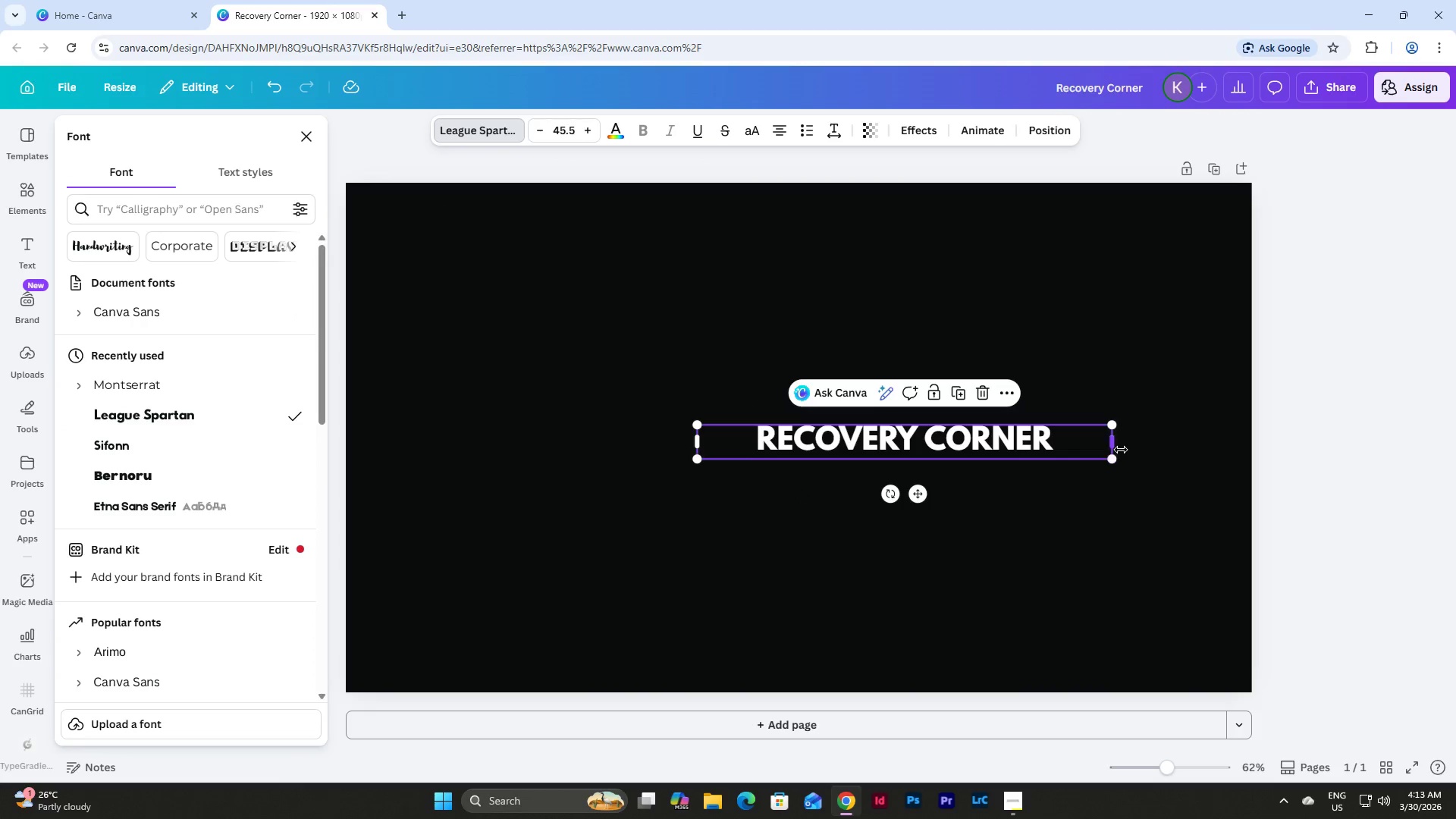 
left_click_drag(start_coordinate=[1118, 447], to_coordinate=[1048, 444])
 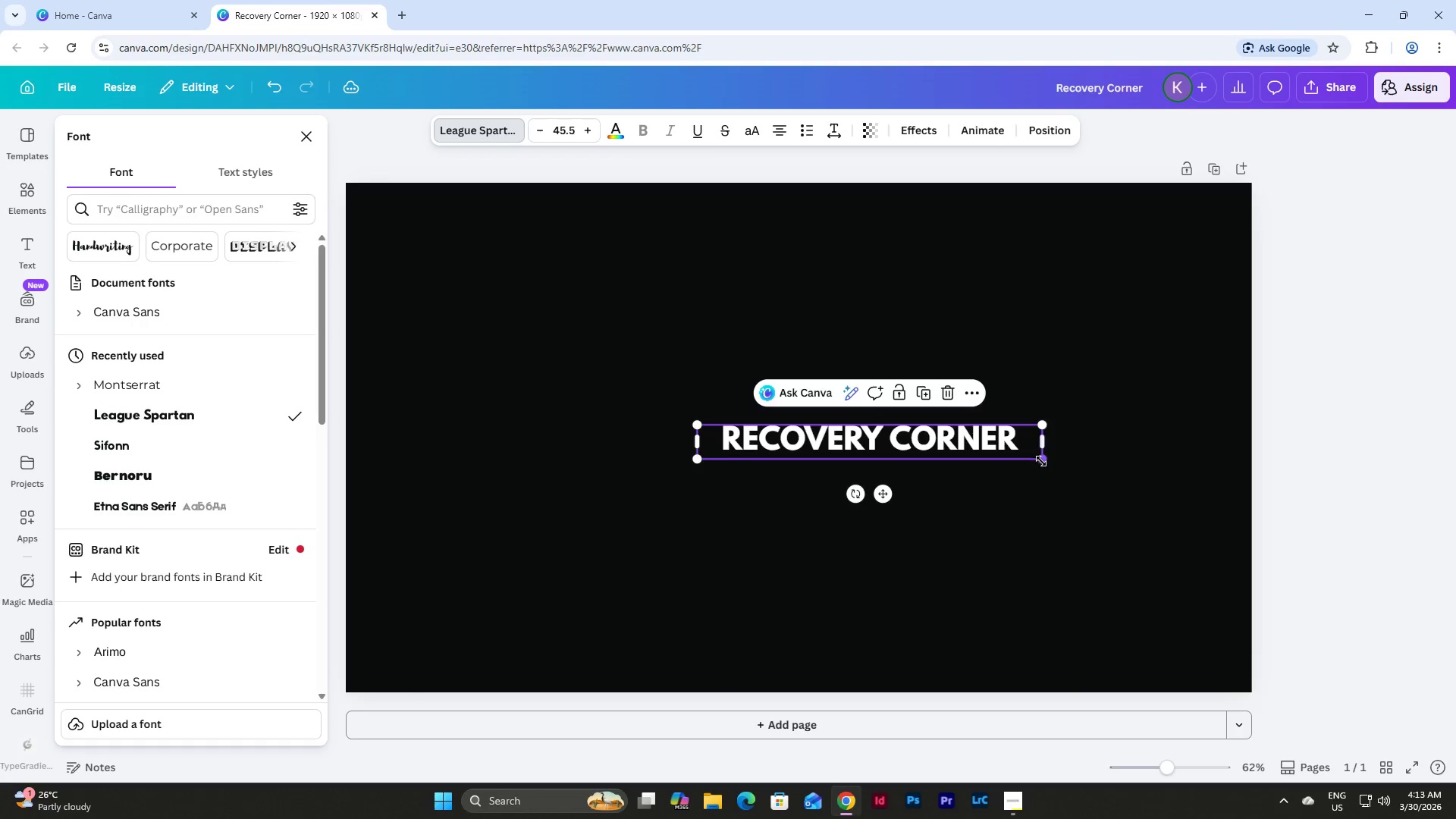 
left_click_drag(start_coordinate=[1040, 461], to_coordinate=[1182, 546])
 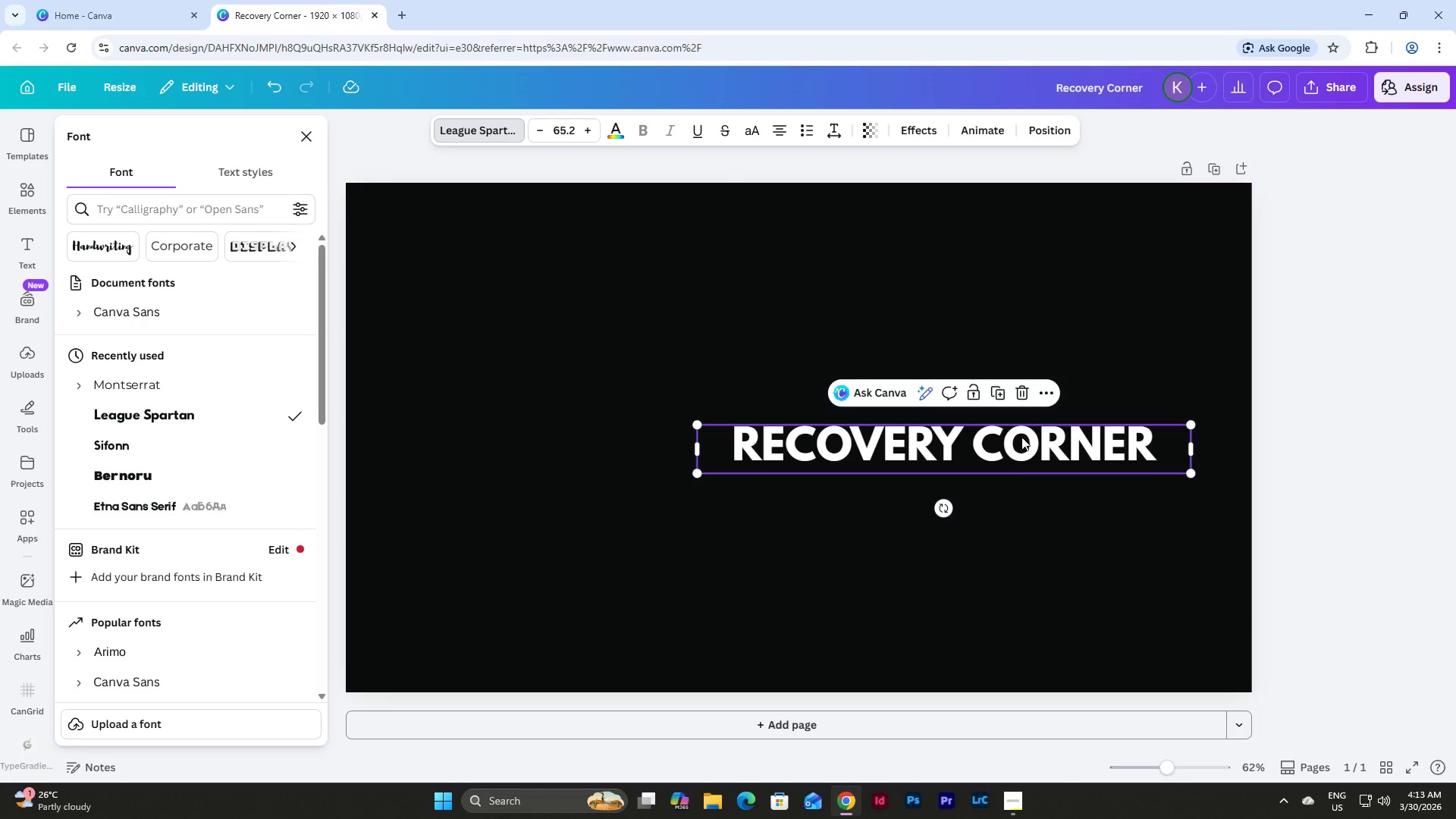 
left_click_drag(start_coordinate=[1024, 435], to_coordinate=[726, 316])
 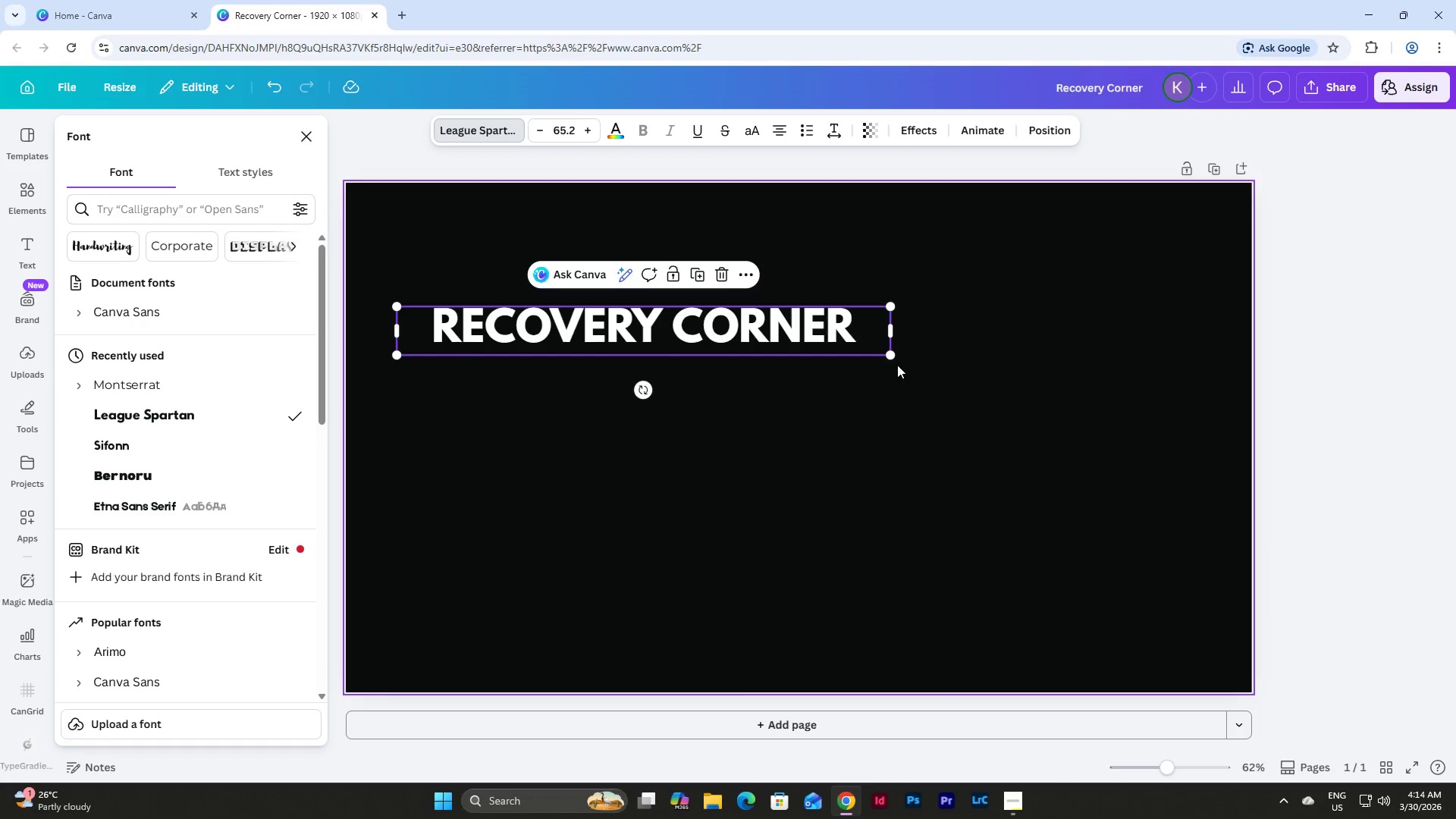 
left_click_drag(start_coordinate=[892, 356], to_coordinate=[1048, 471])
 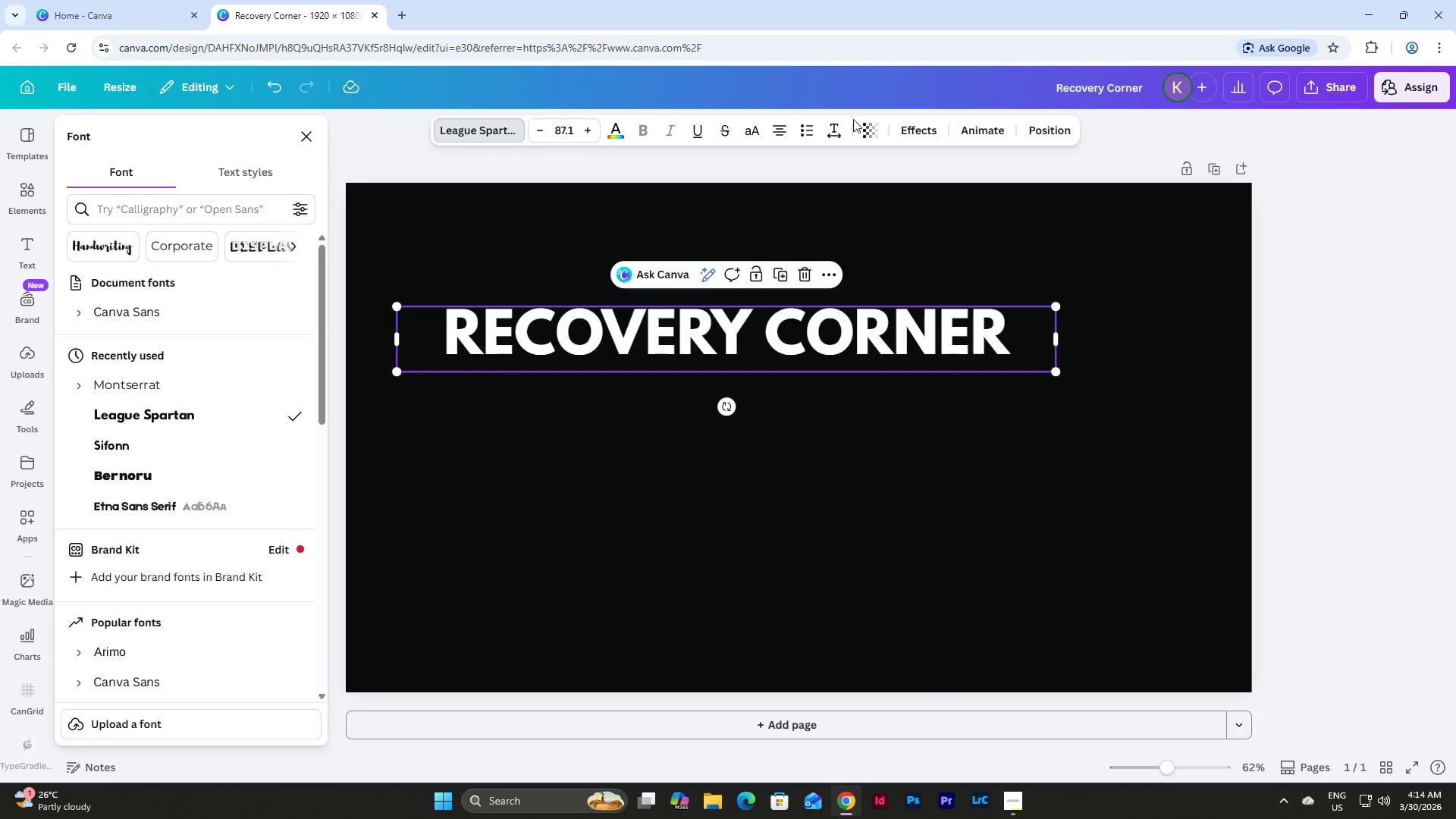 
left_click([836, 126])
 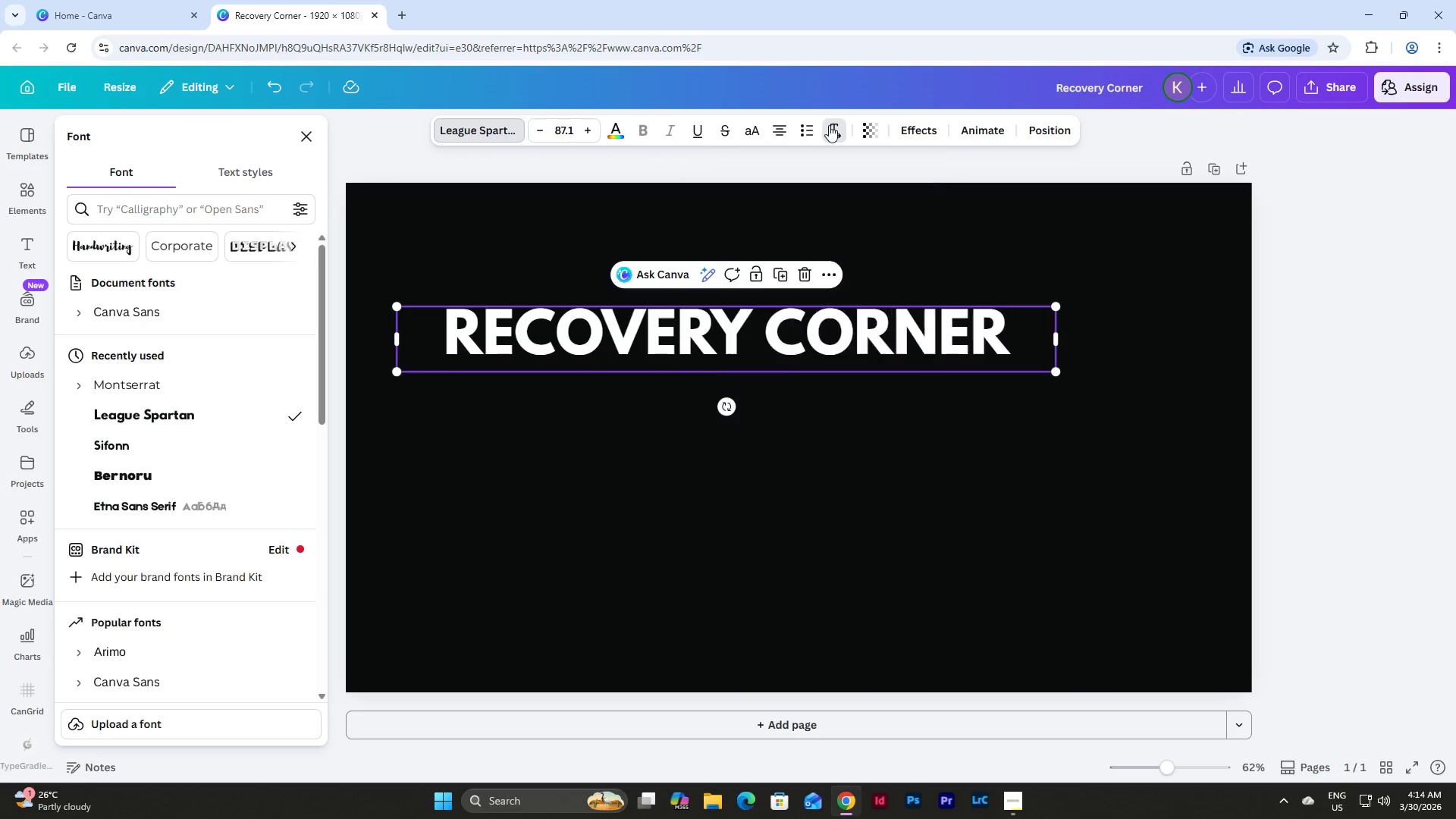 
left_click([783, 127])
 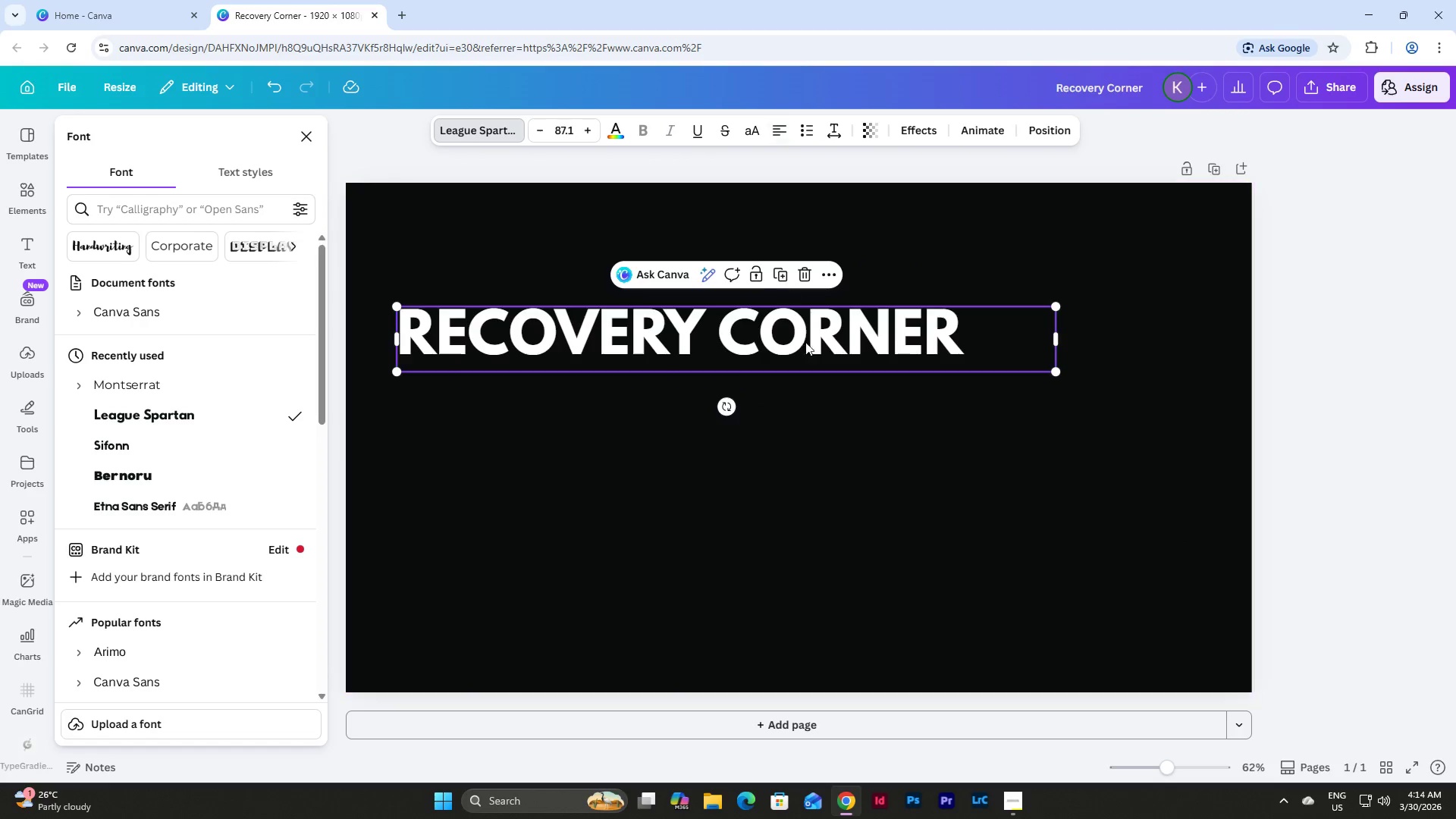 
left_click([839, 394])
 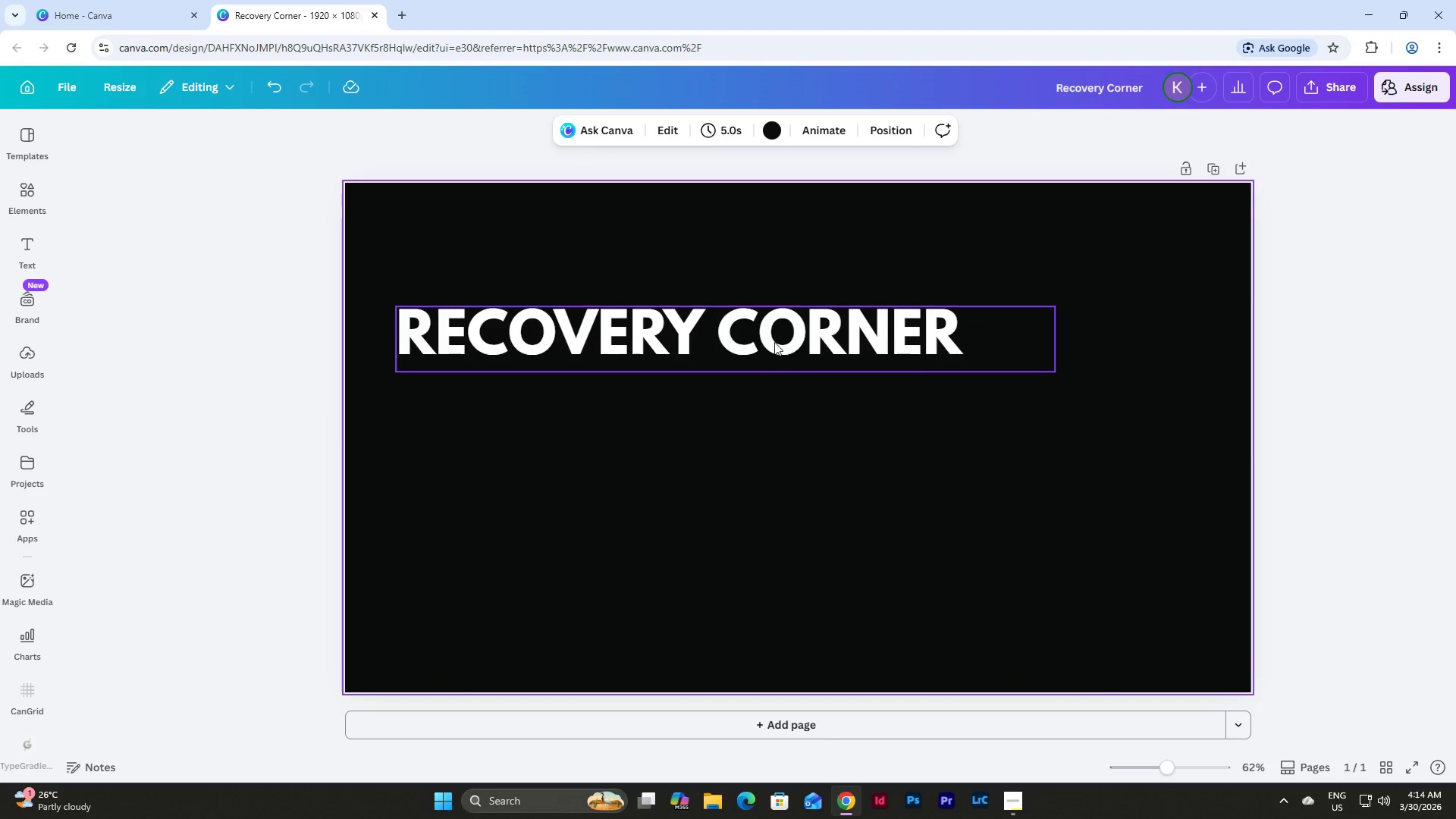 
left_click_drag(start_coordinate=[768, 335], to_coordinate=[769, 397])
 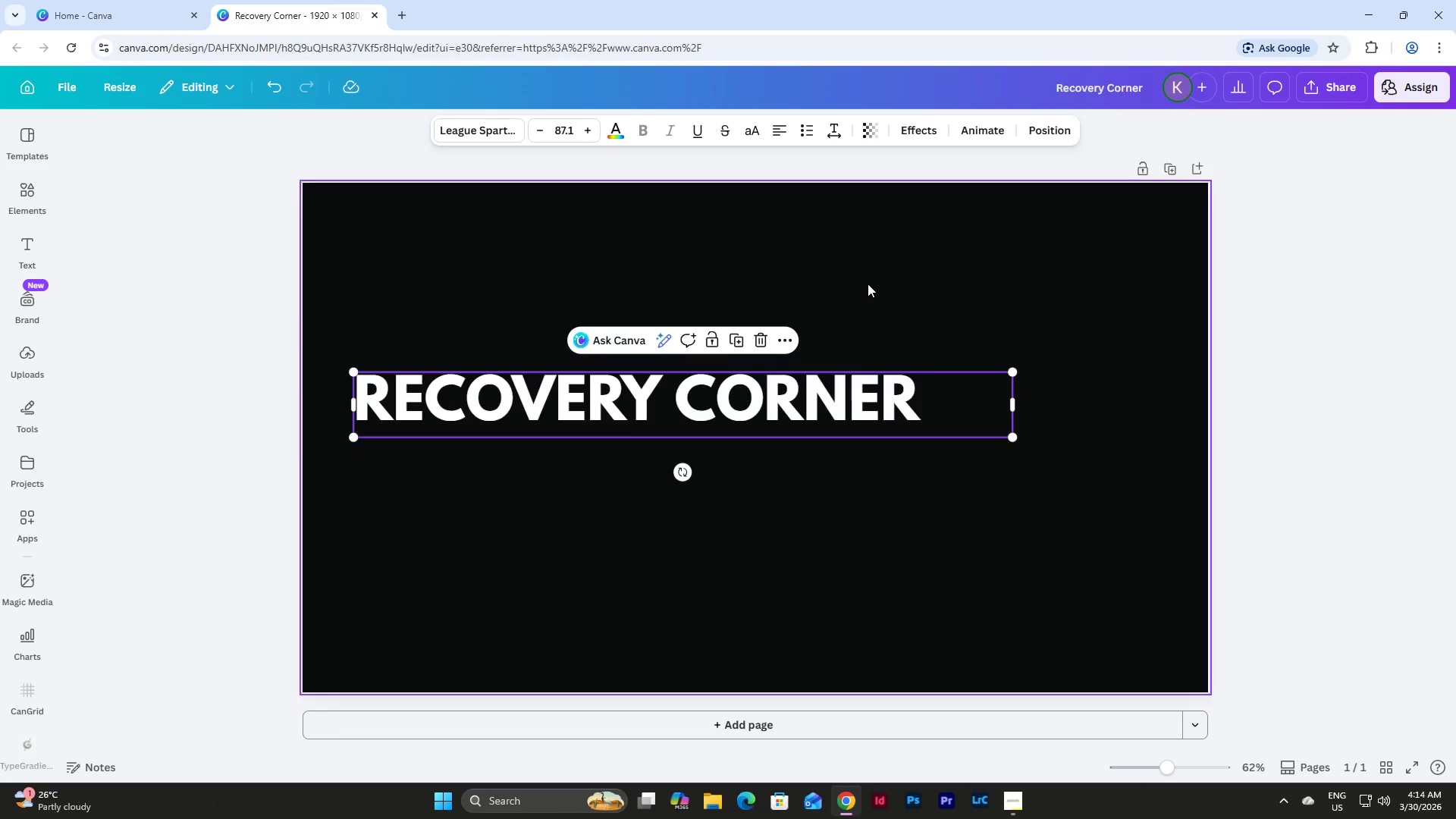 
left_click([871, 279])
 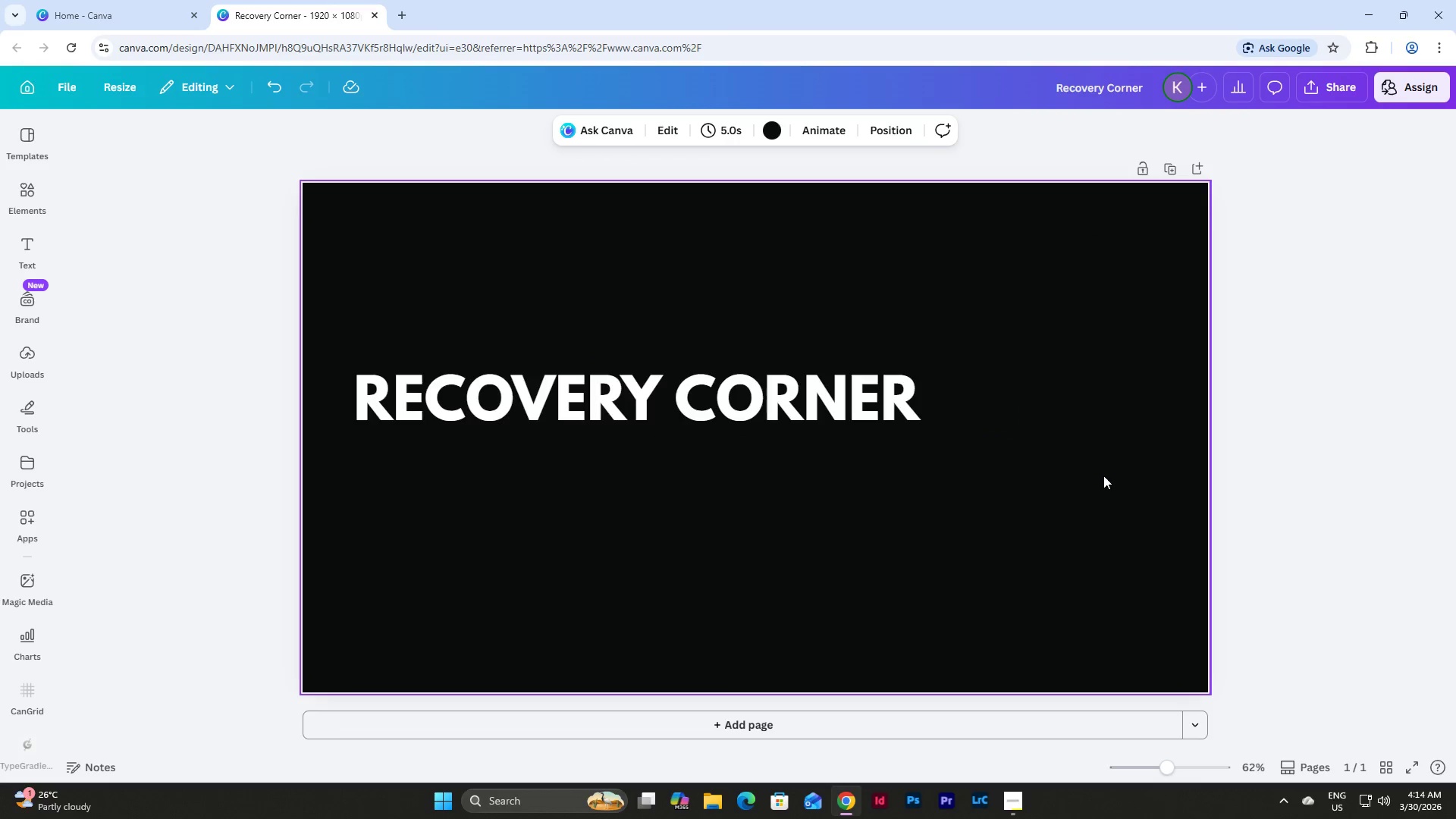 
left_click([881, 407])
 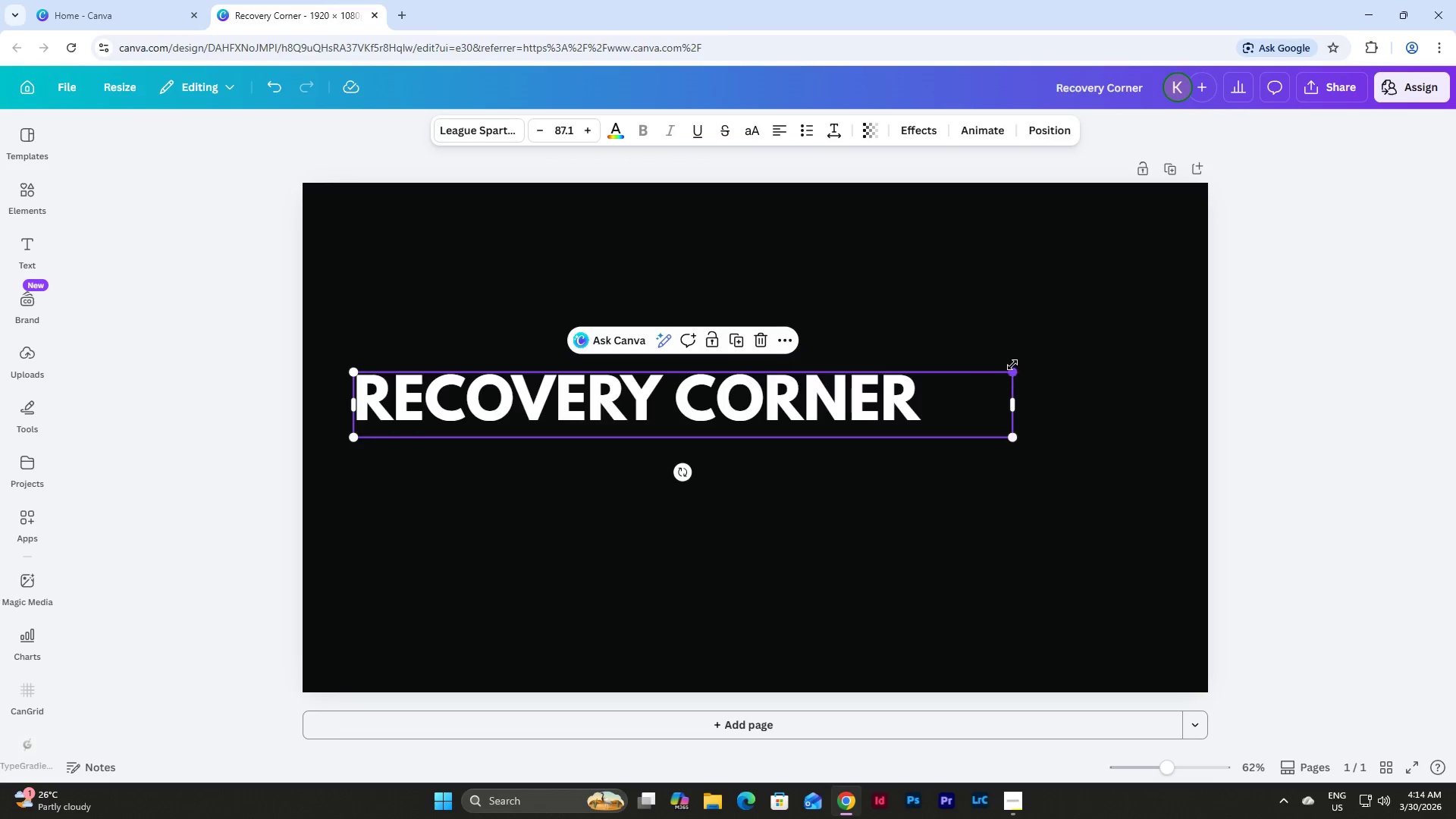 
left_click_drag(start_coordinate=[1014, 369], to_coordinate=[1035, 345])
 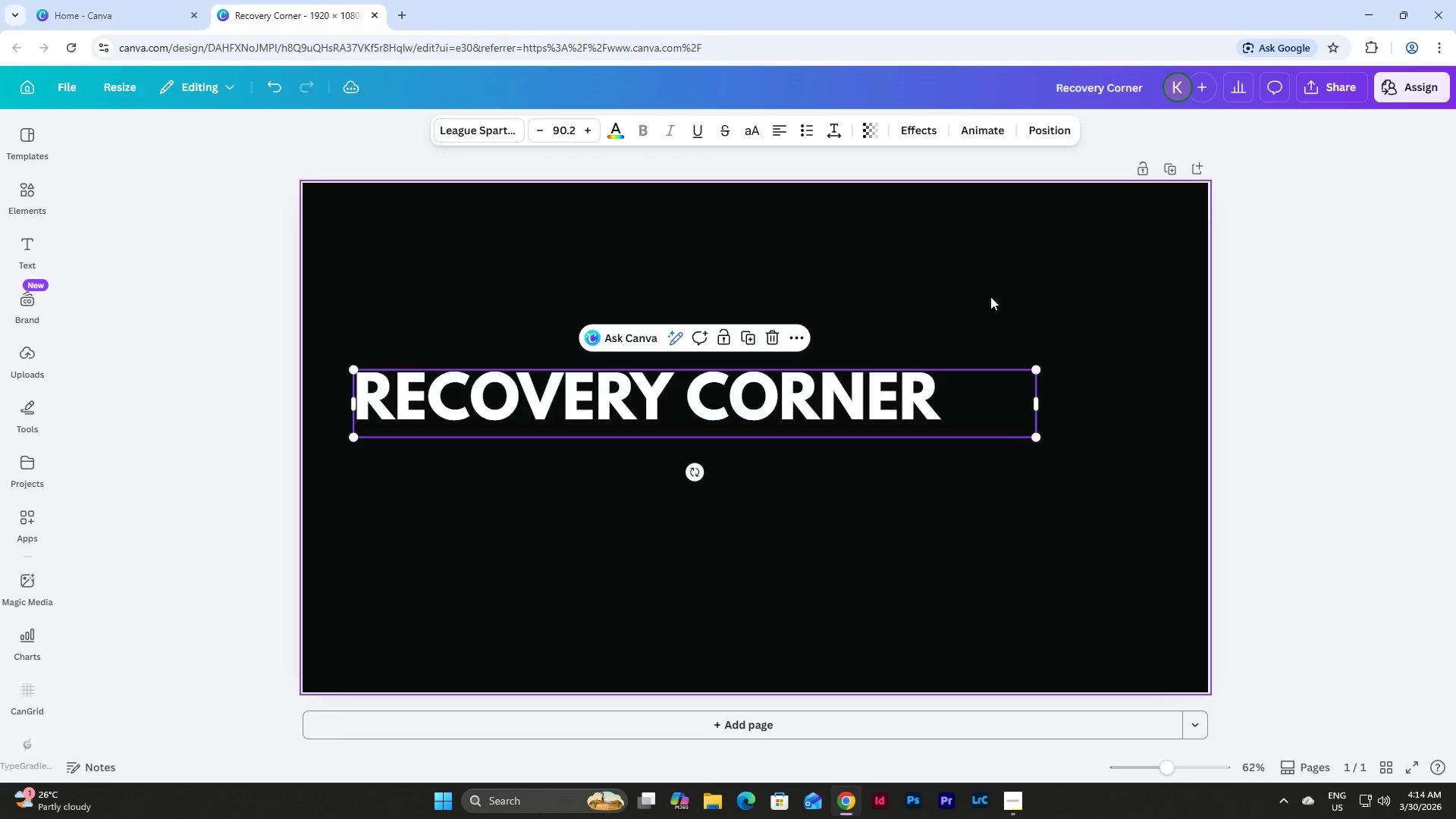 
left_click([990, 297])
 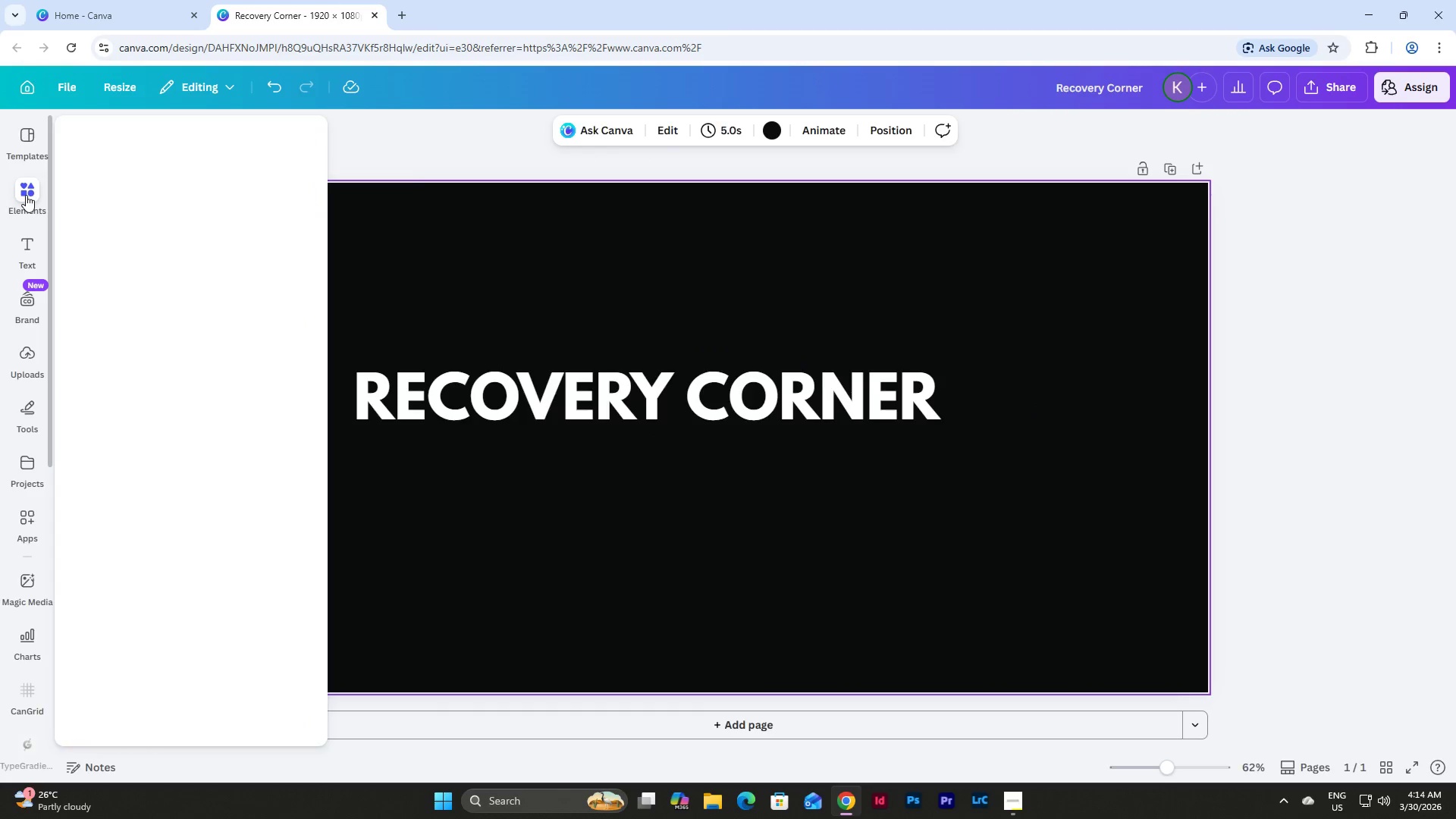 
double_click([130, 159])
 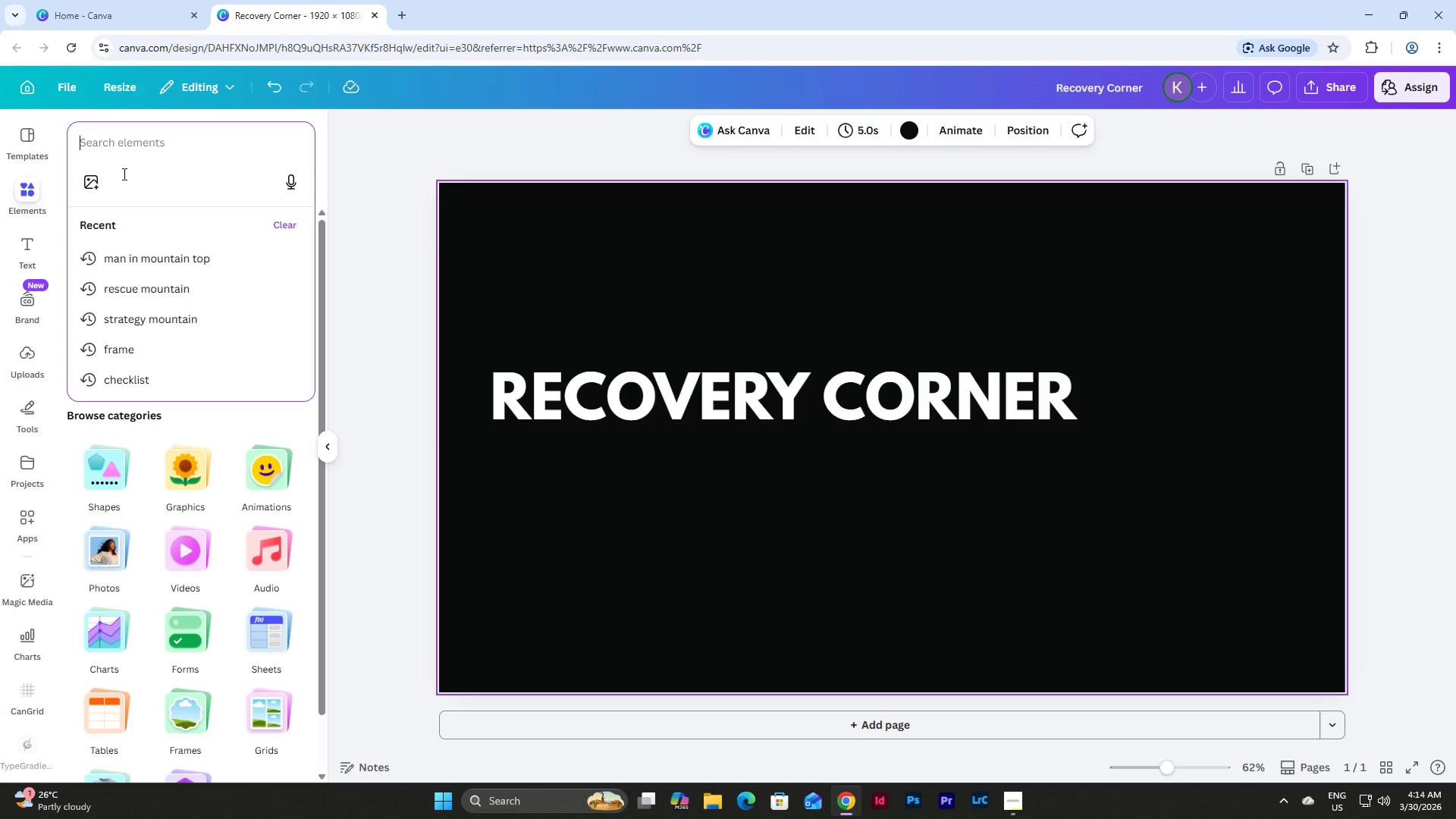 
key(S)
 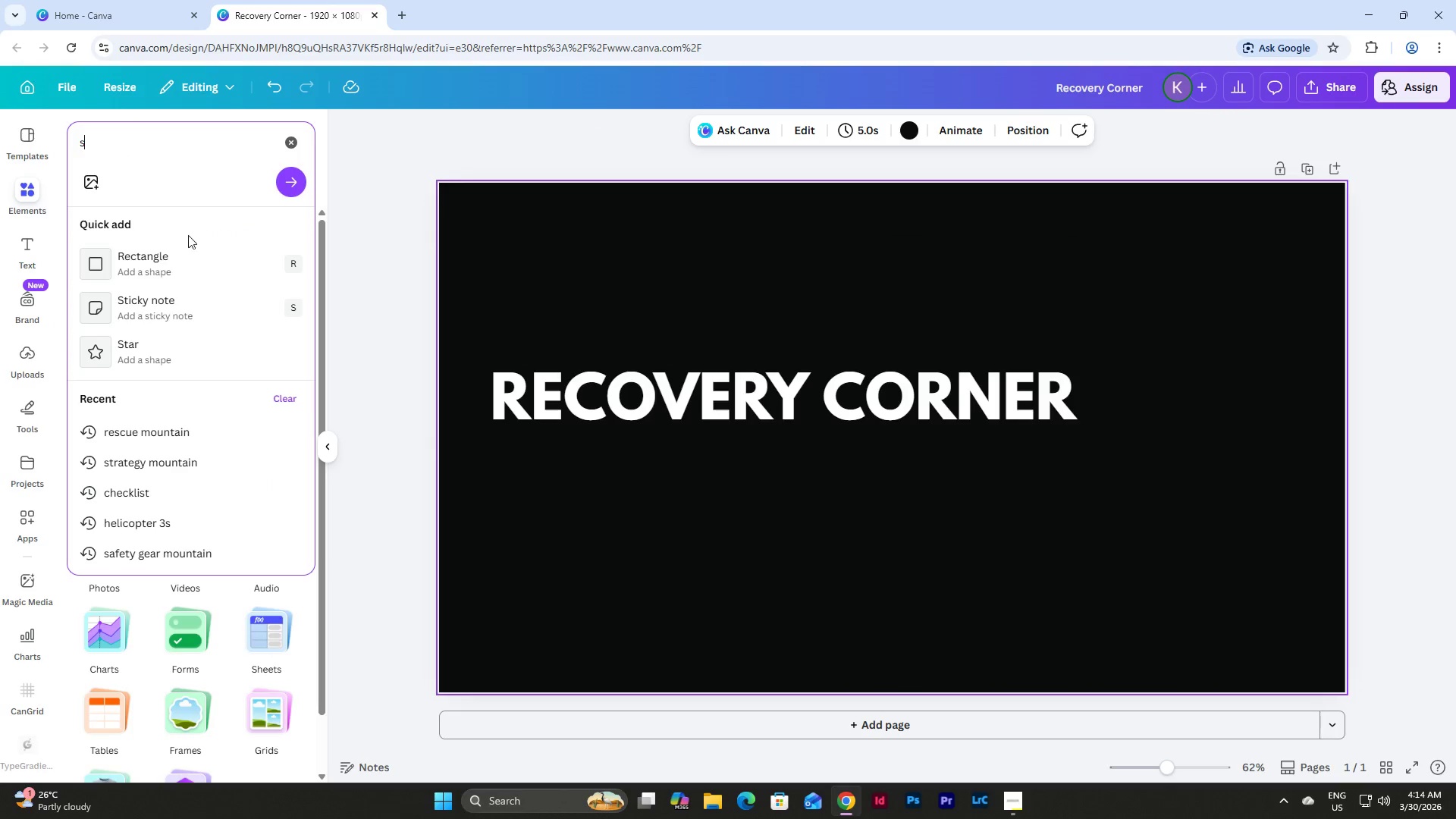 
left_click([178, 259])
 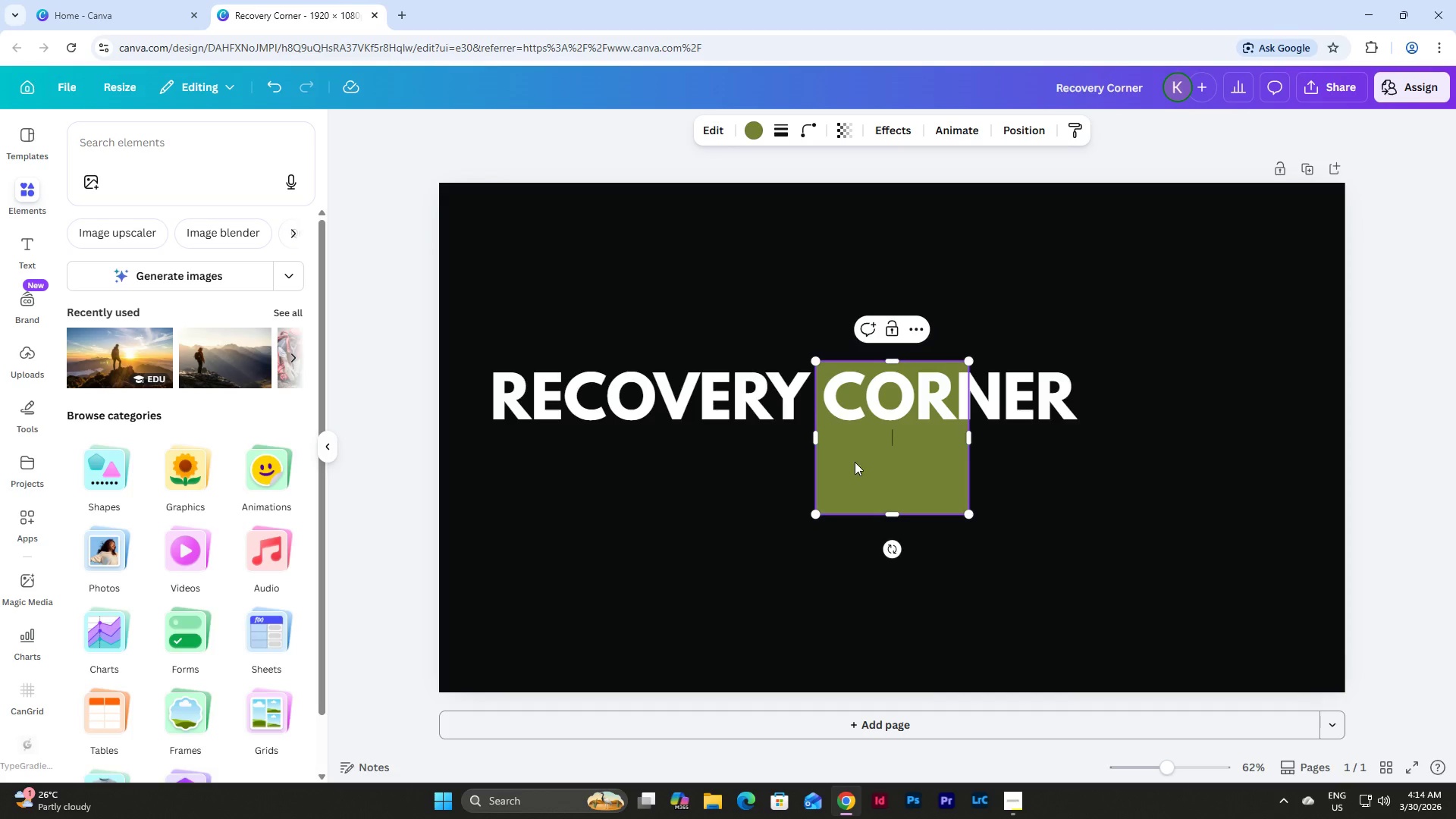 
left_click_drag(start_coordinate=[881, 475], to_coordinate=[558, 553])
 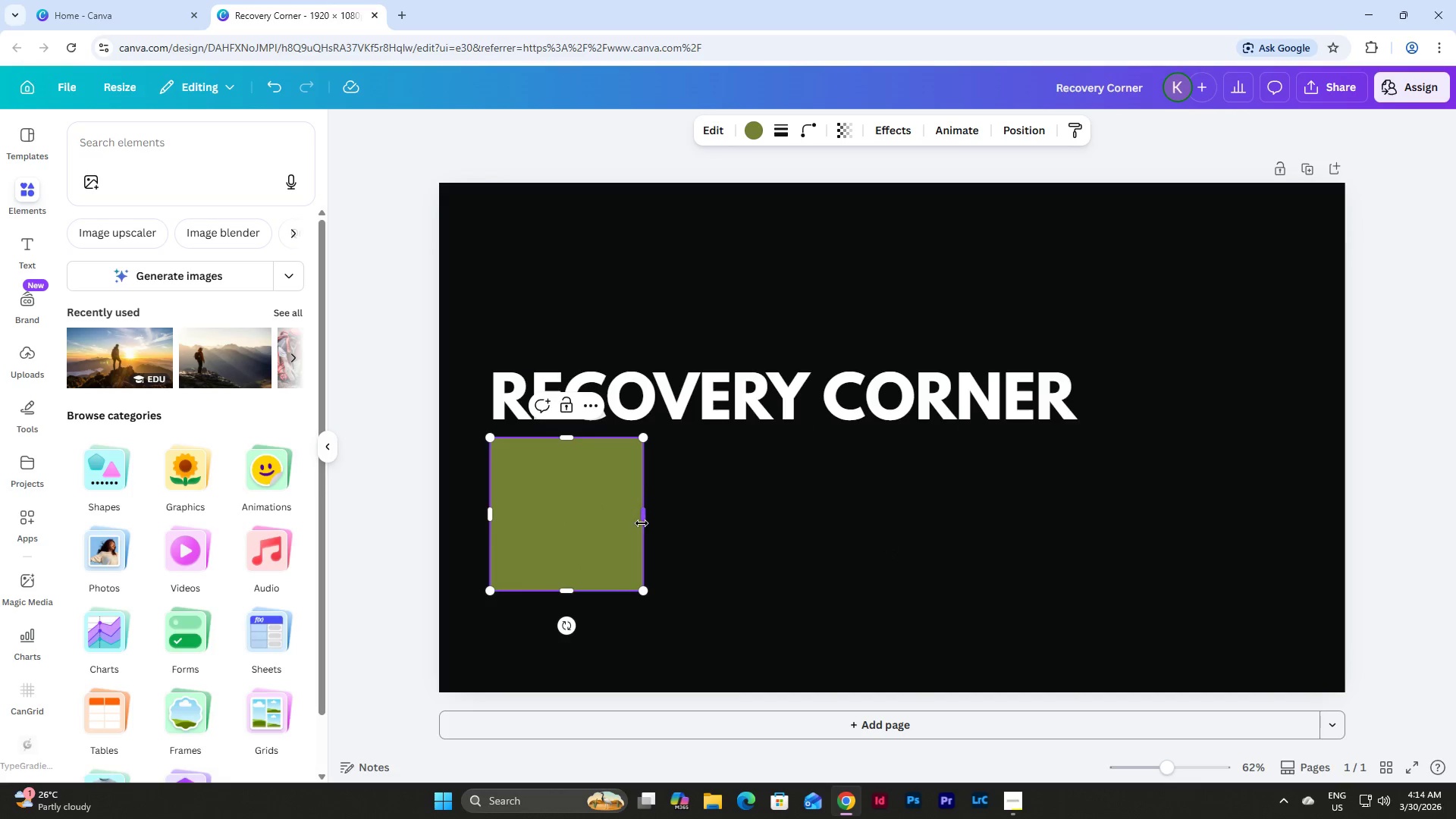 
left_click_drag(start_coordinate=[642, 517], to_coordinate=[1085, 516])
 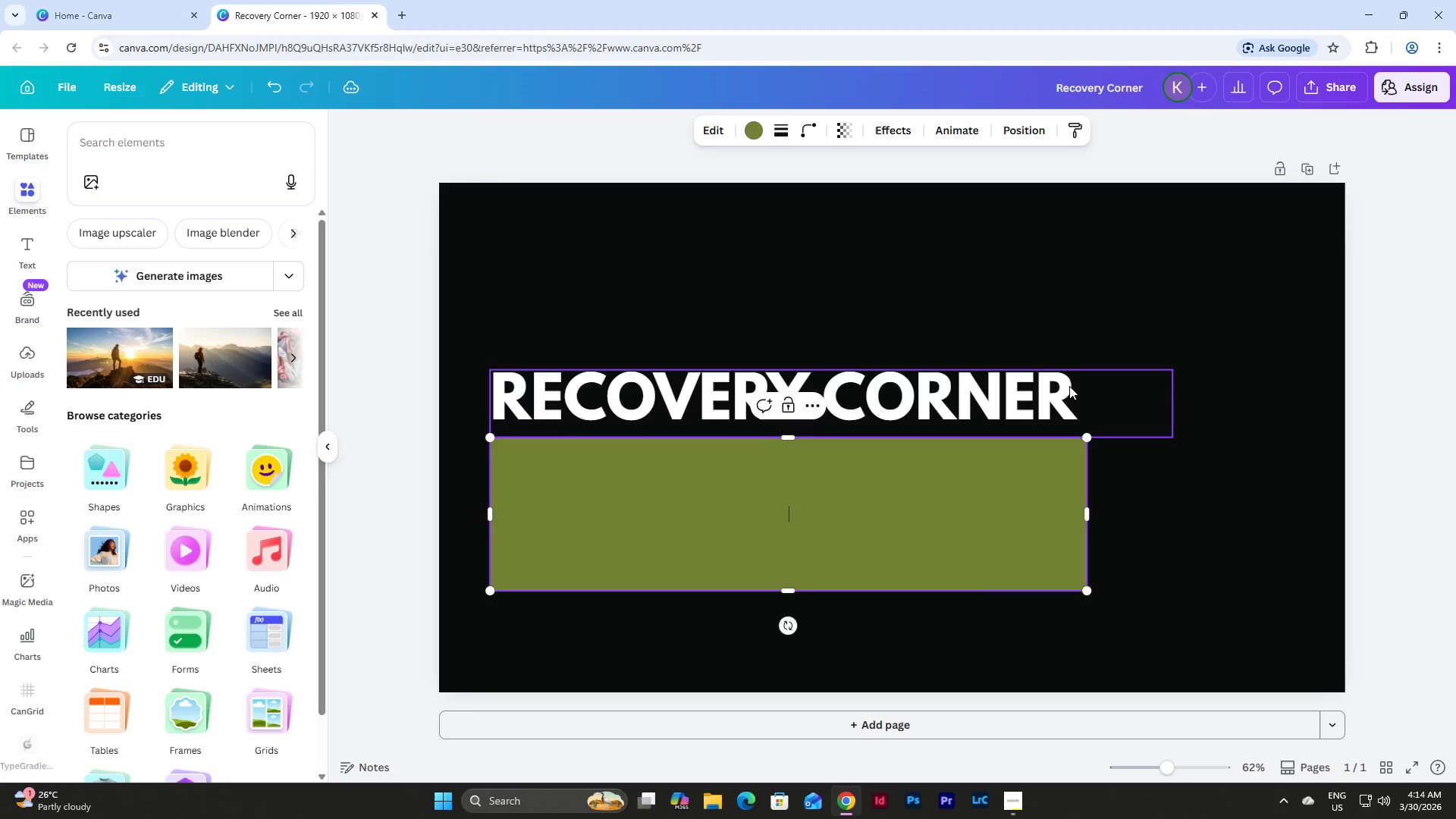 
left_click([1066, 376])
 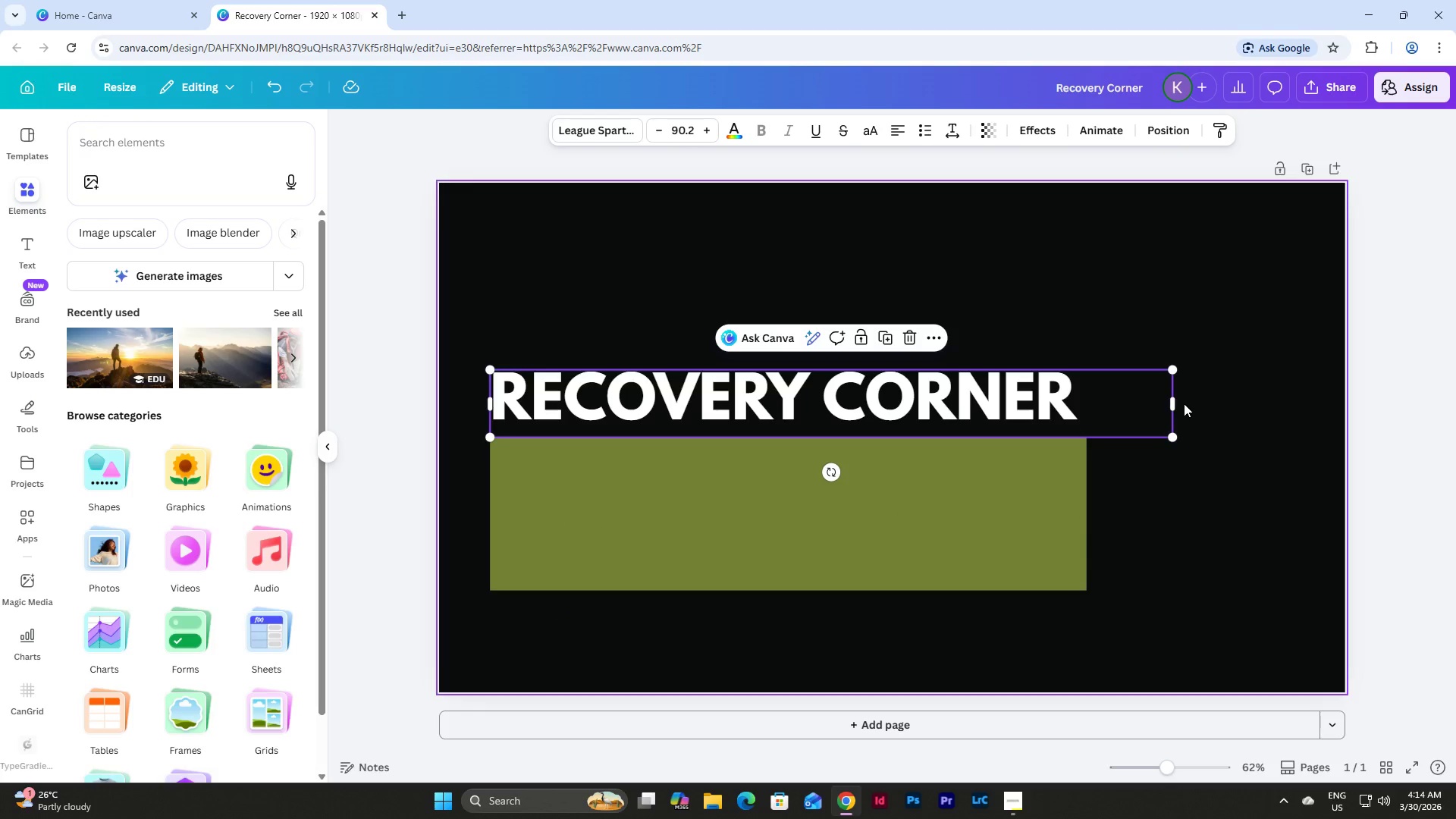 
left_click_drag(start_coordinate=[1176, 403], to_coordinate=[1089, 408])
 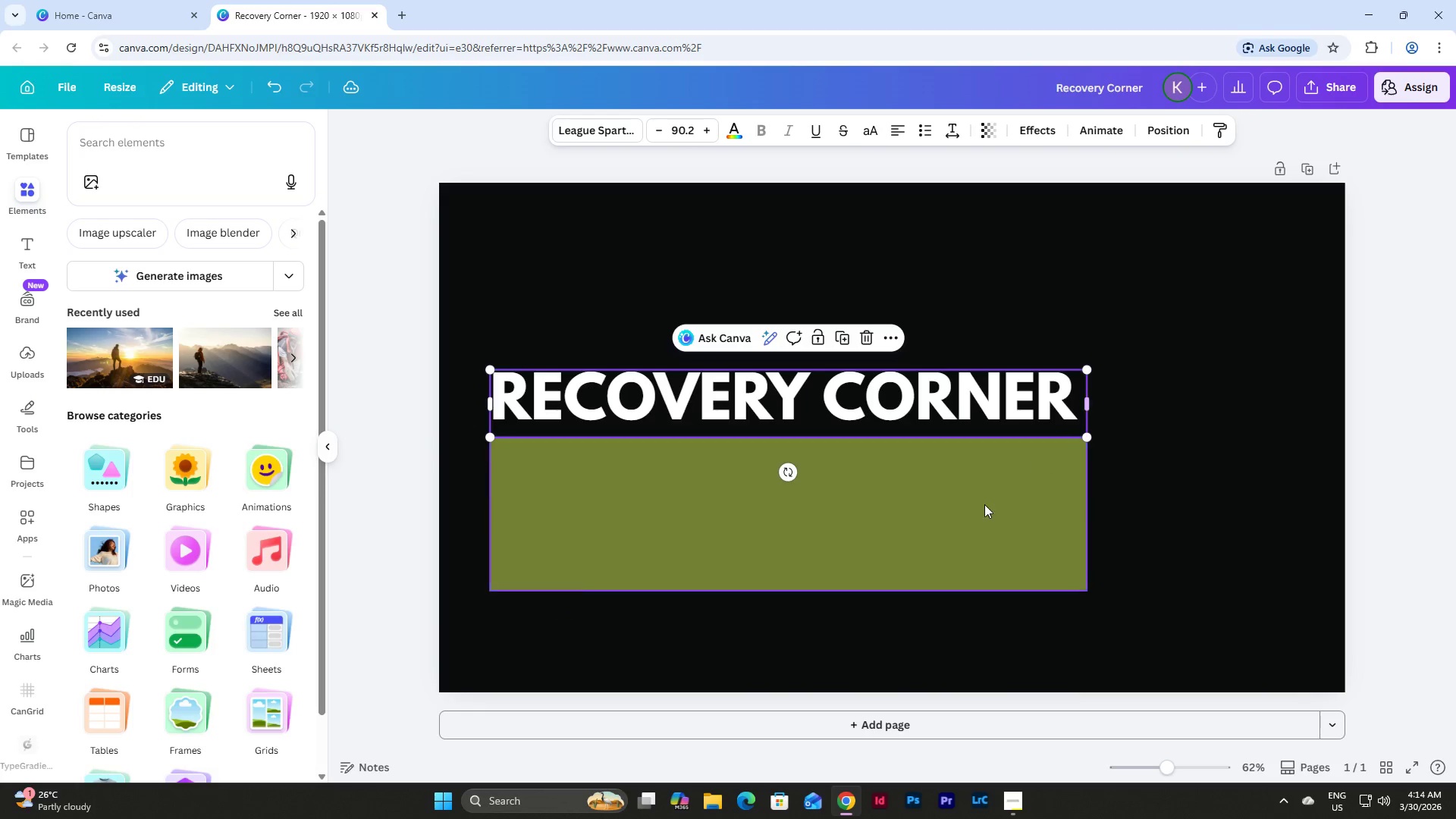 
left_click([981, 507])
 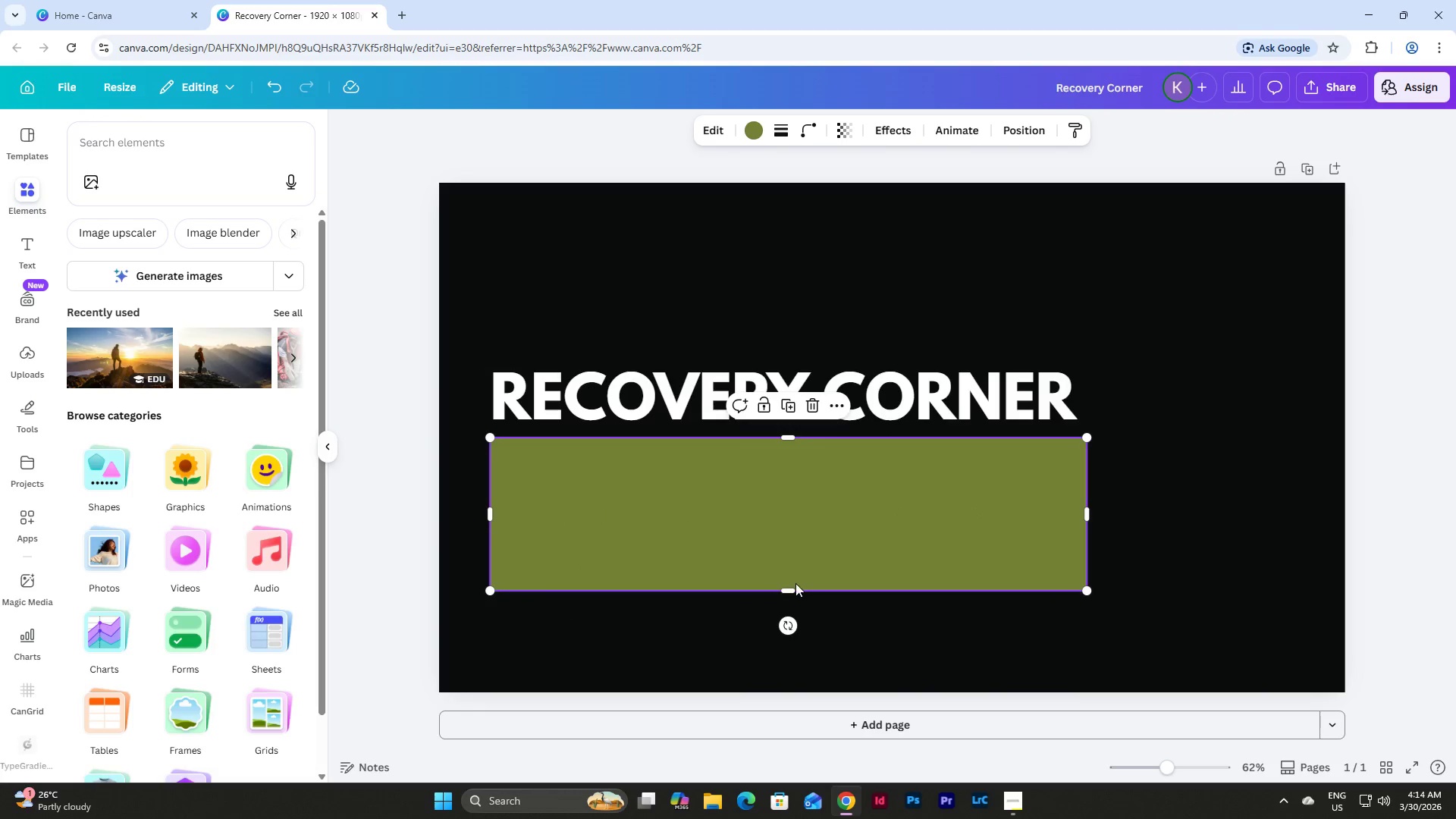 
left_click_drag(start_coordinate=[790, 586], to_coordinate=[789, 438])
 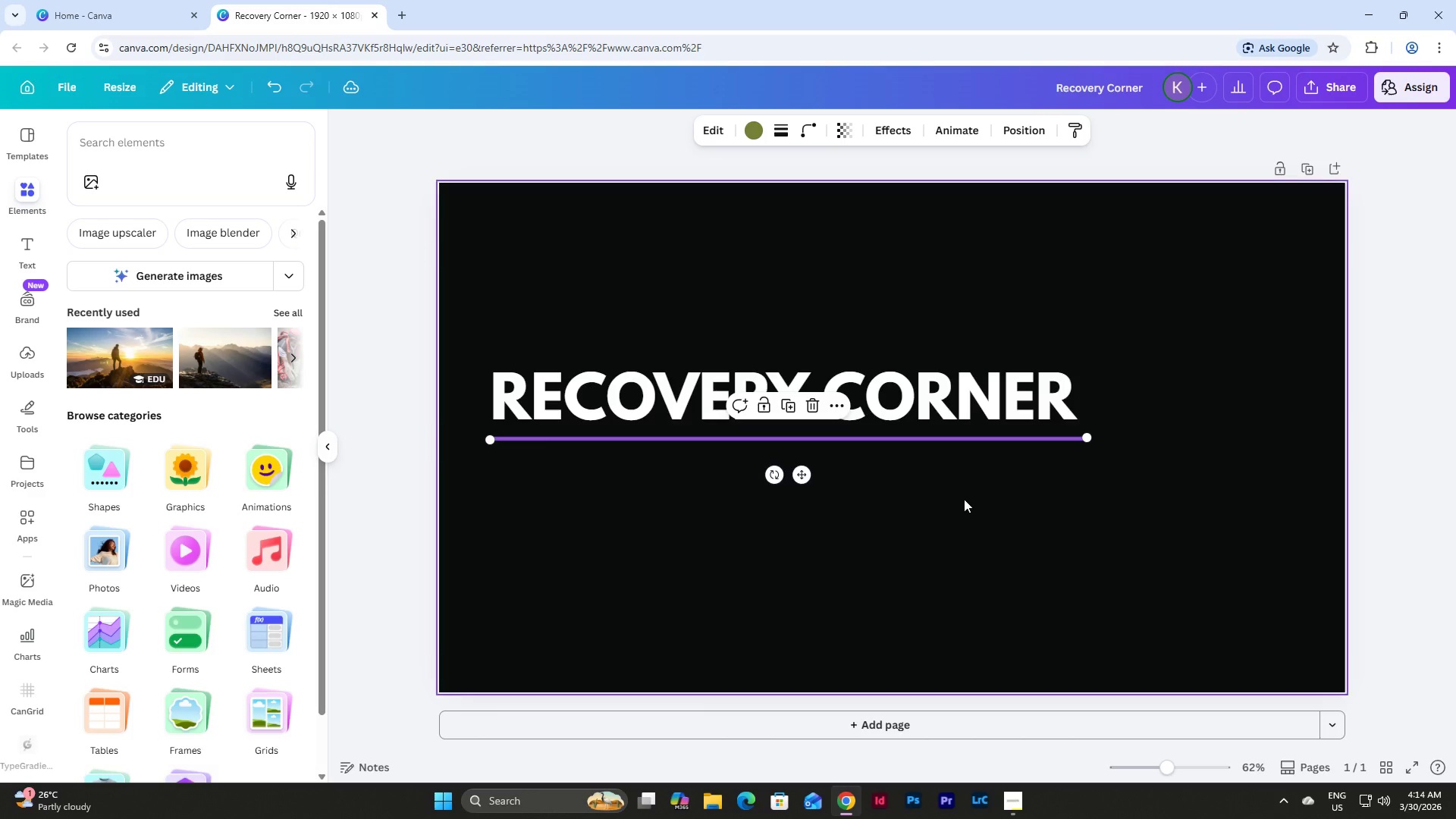 
left_click([1001, 501])